 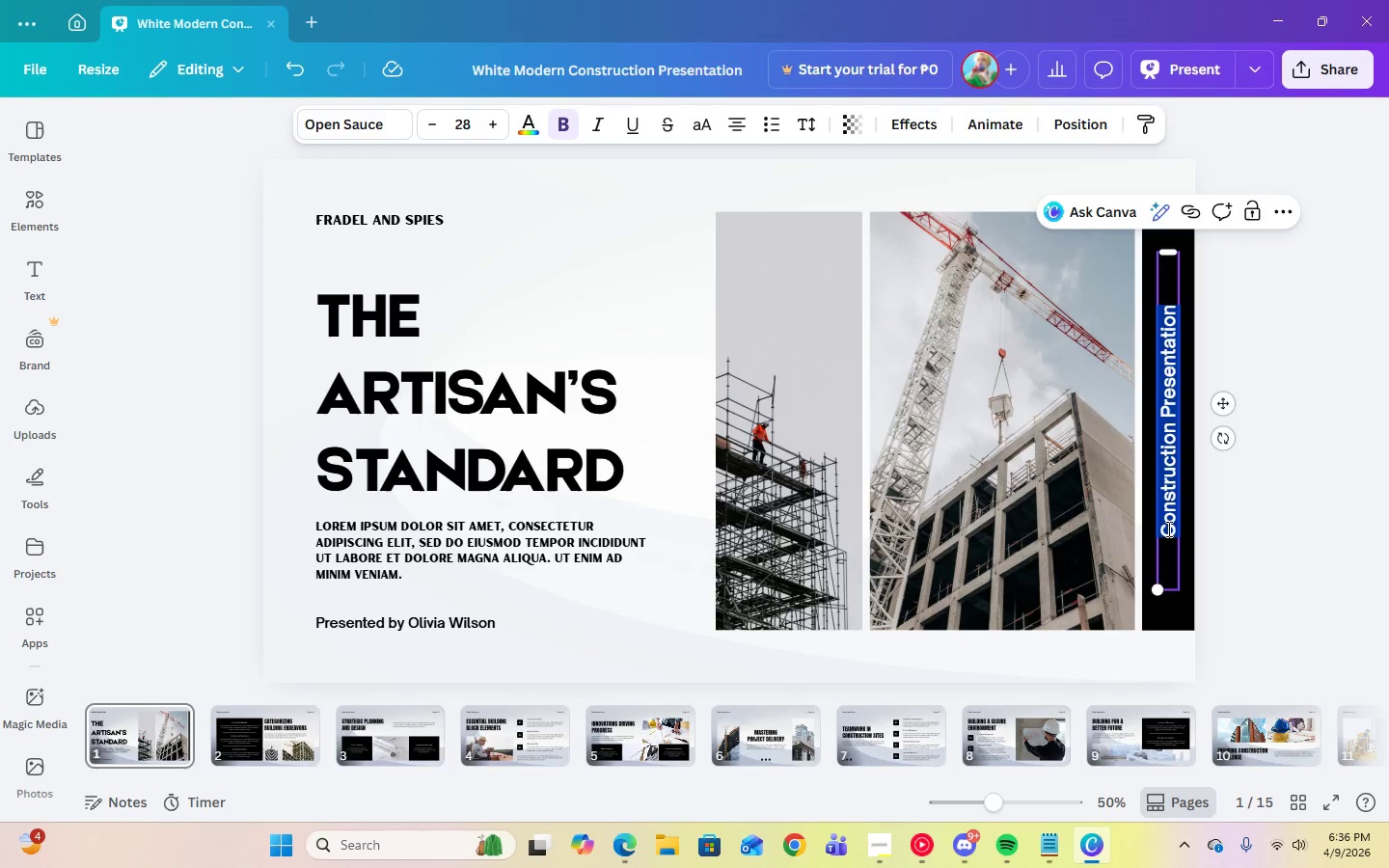 
key(Control+V)
 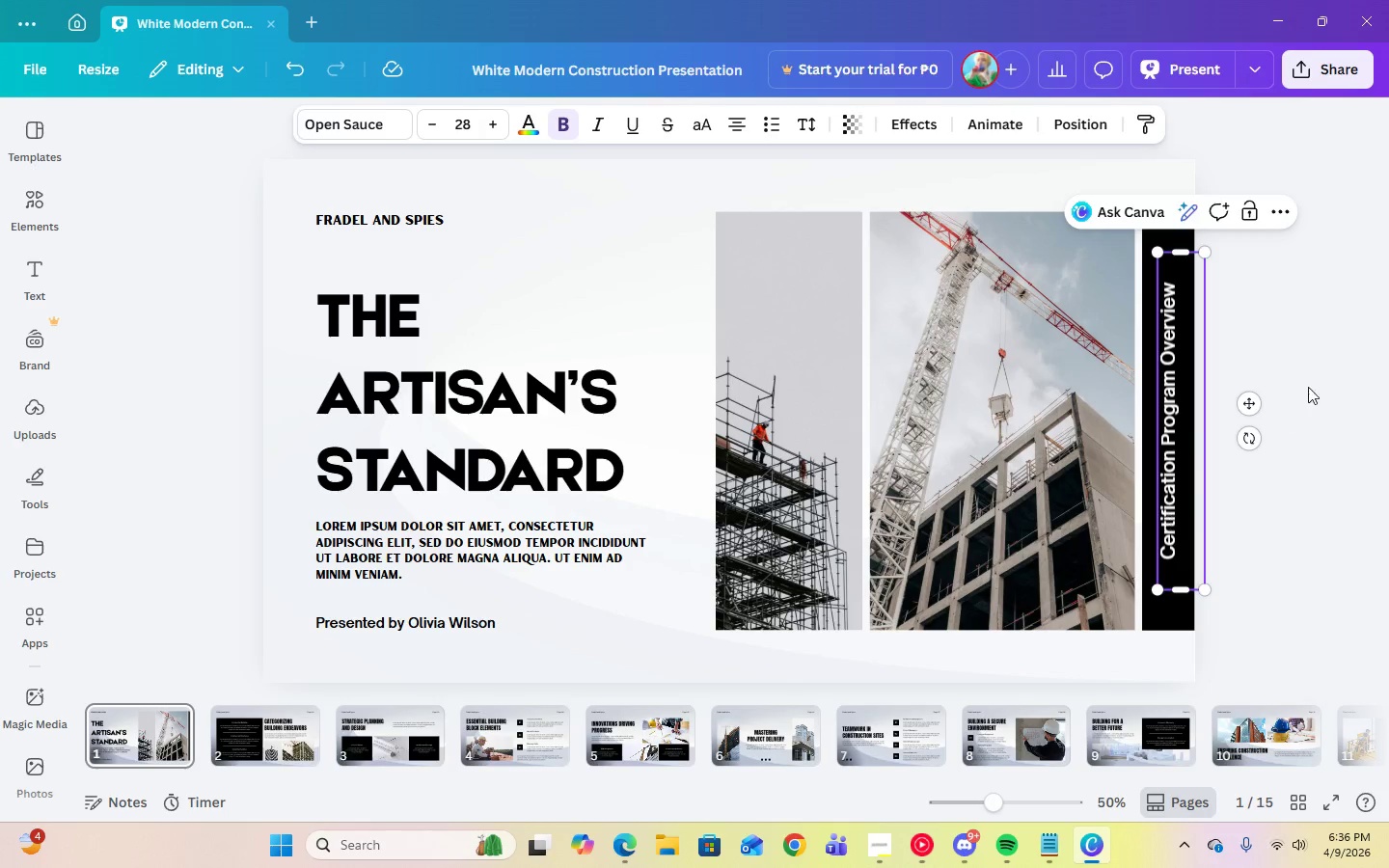 
left_click([1341, 389])
 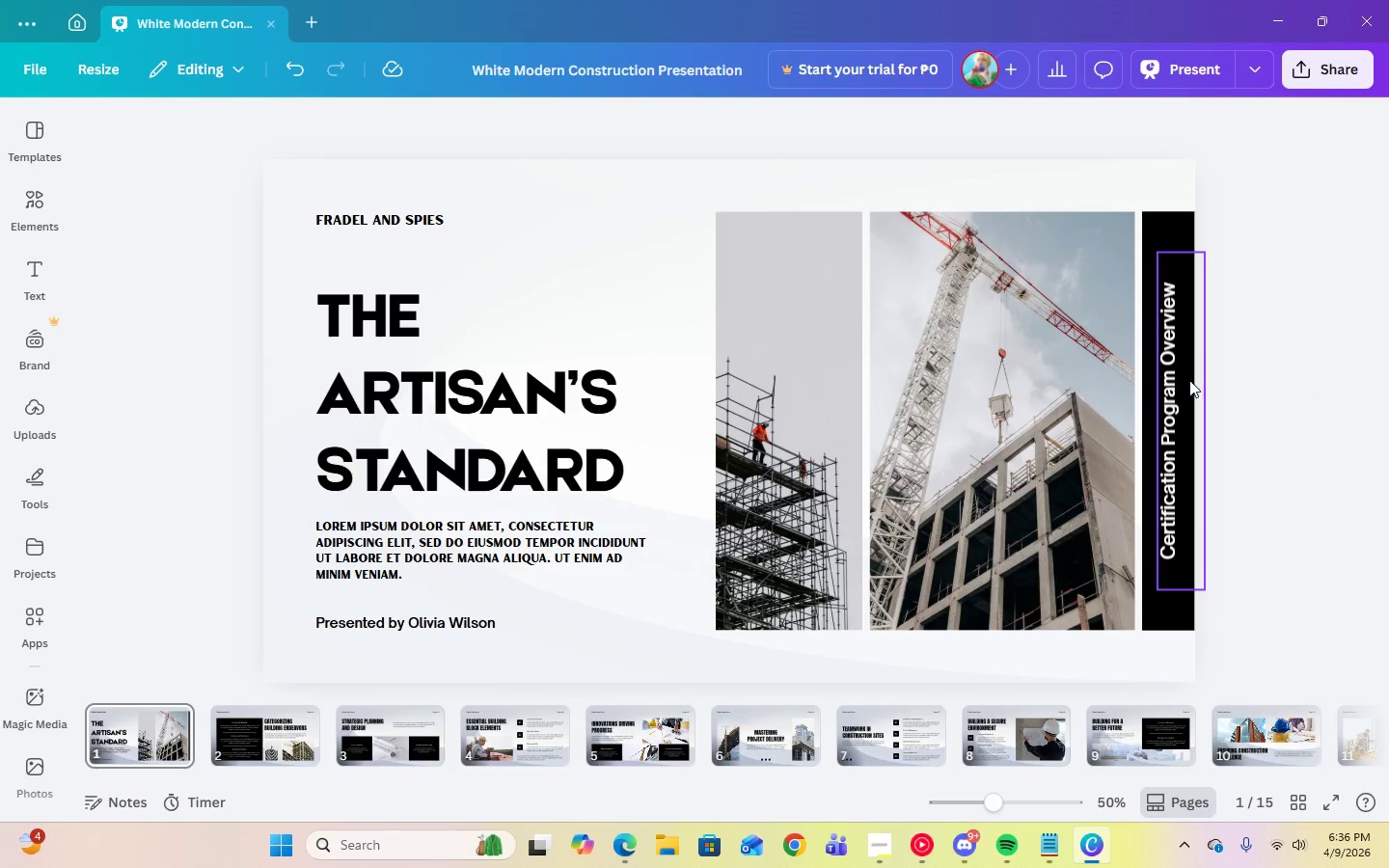 
left_click([1184, 380])
 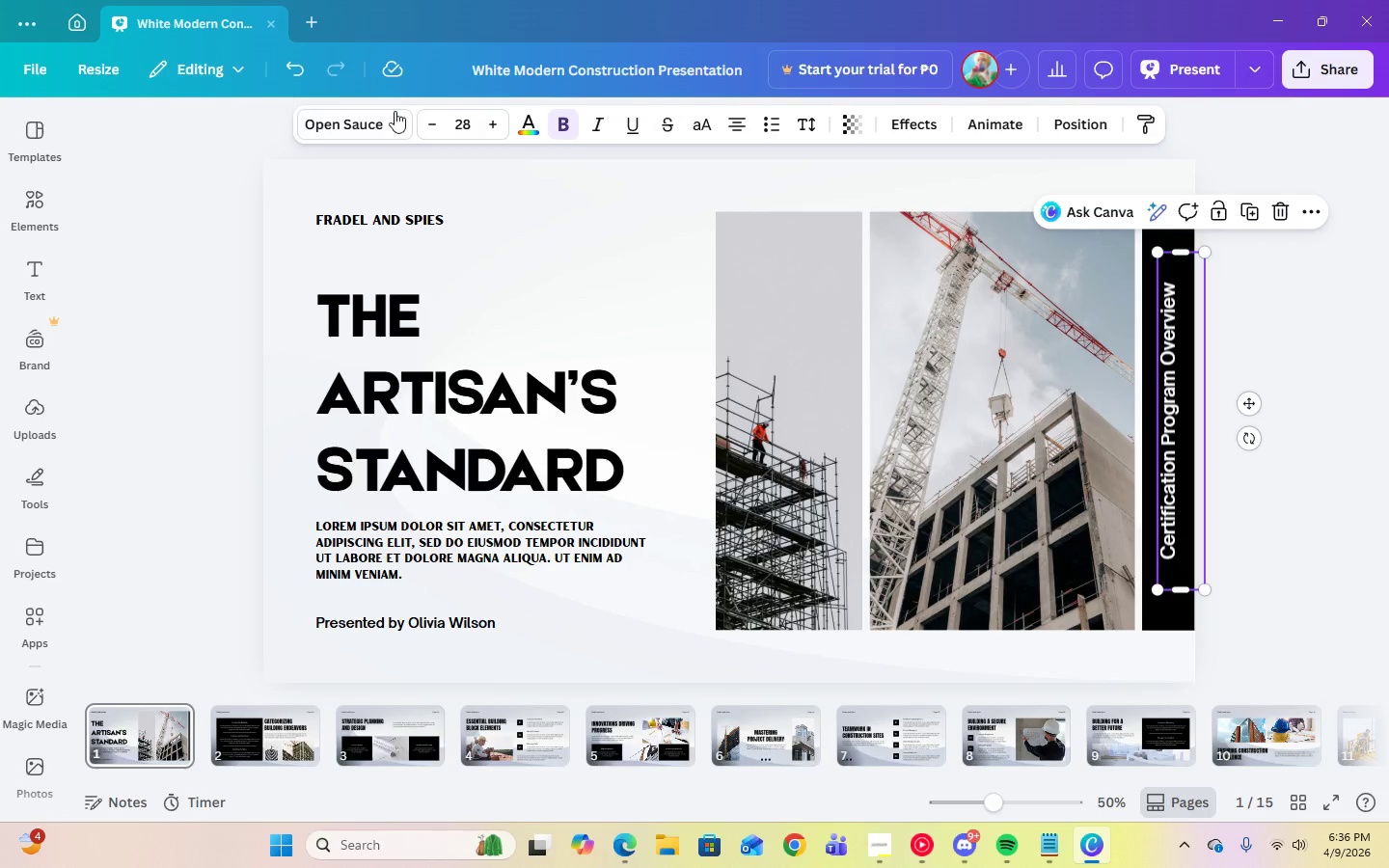 
left_click([346, 127])
 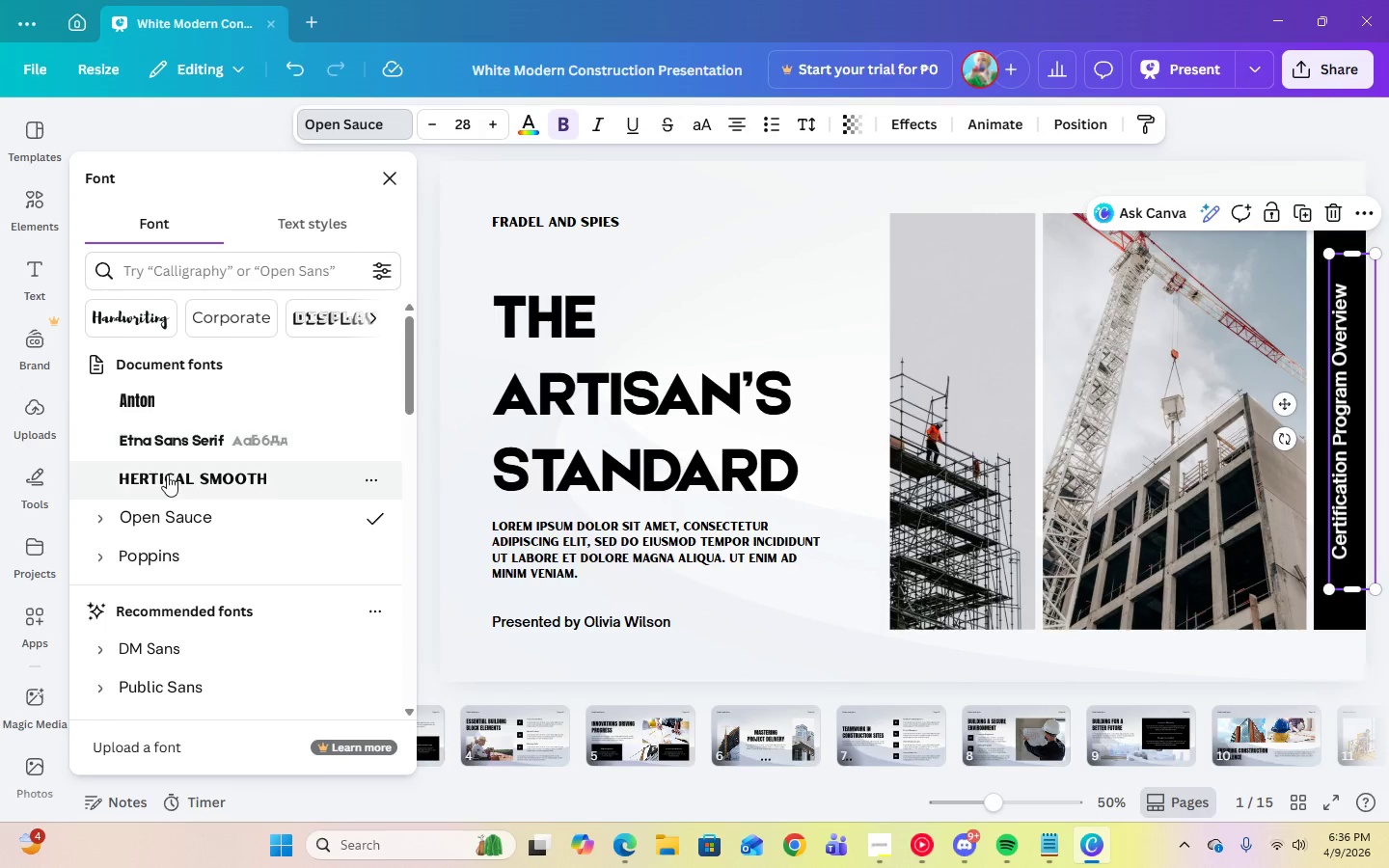 
left_click([167, 476])
 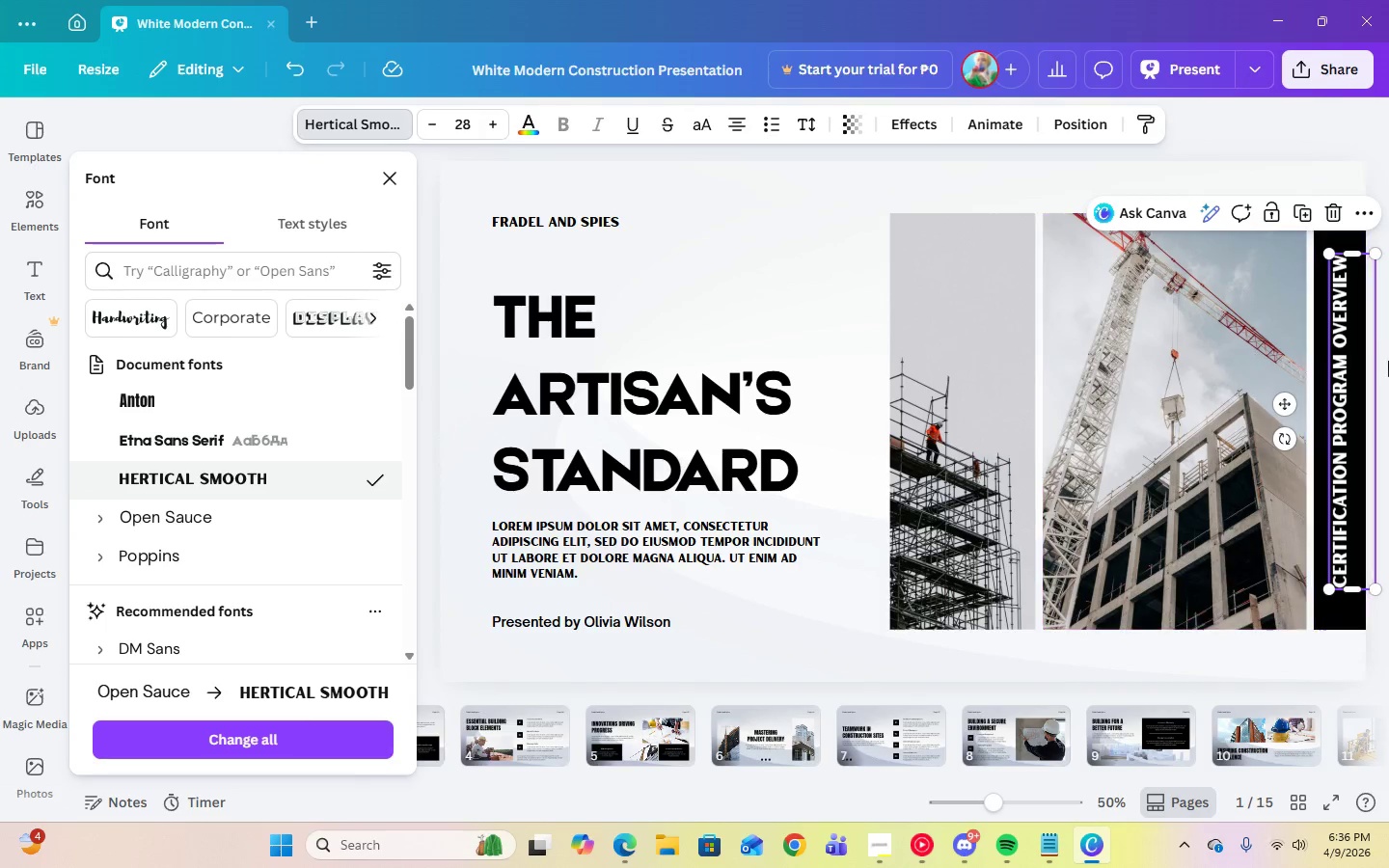 
left_click([1388, 365])
 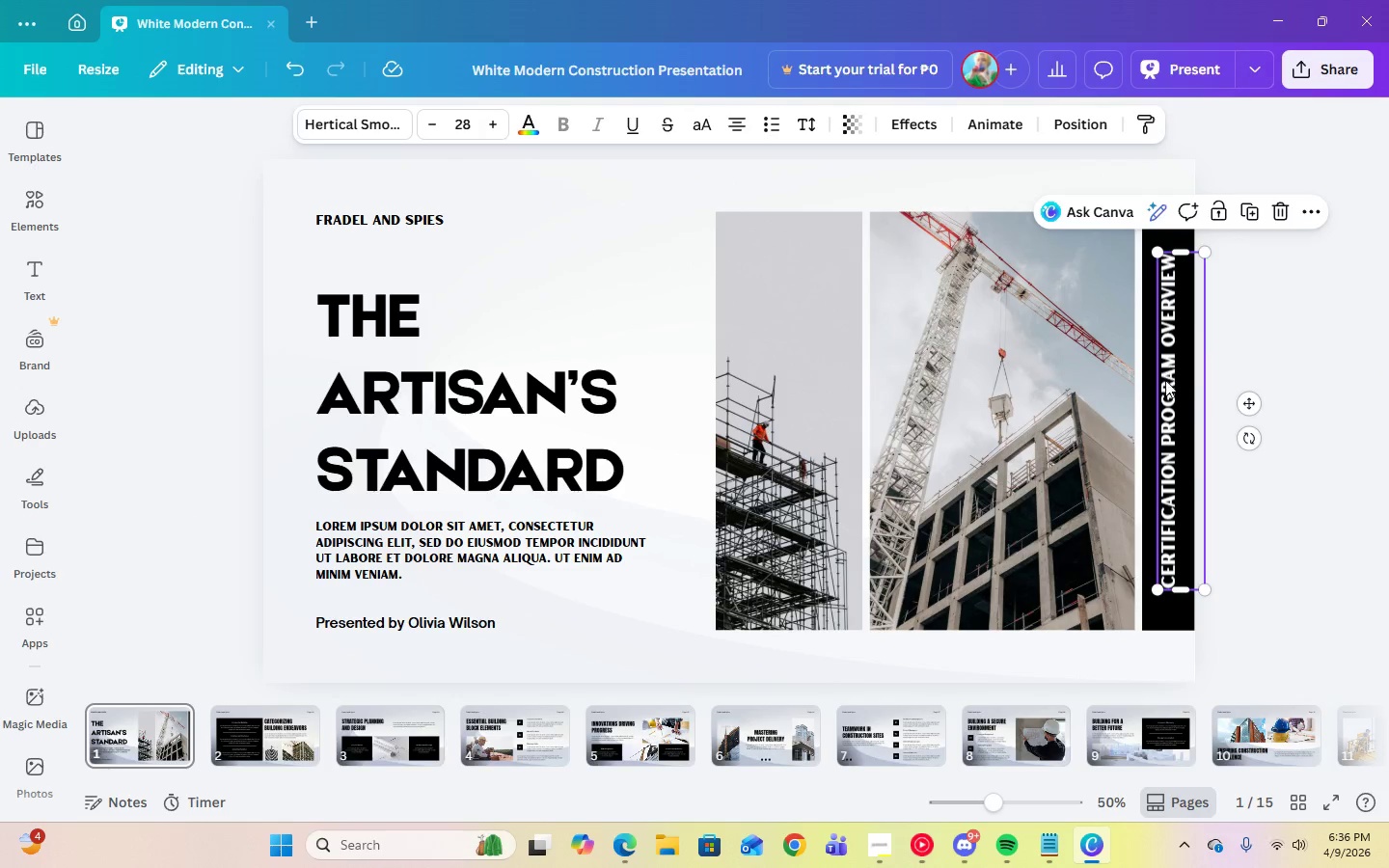 
left_click([1325, 348])
 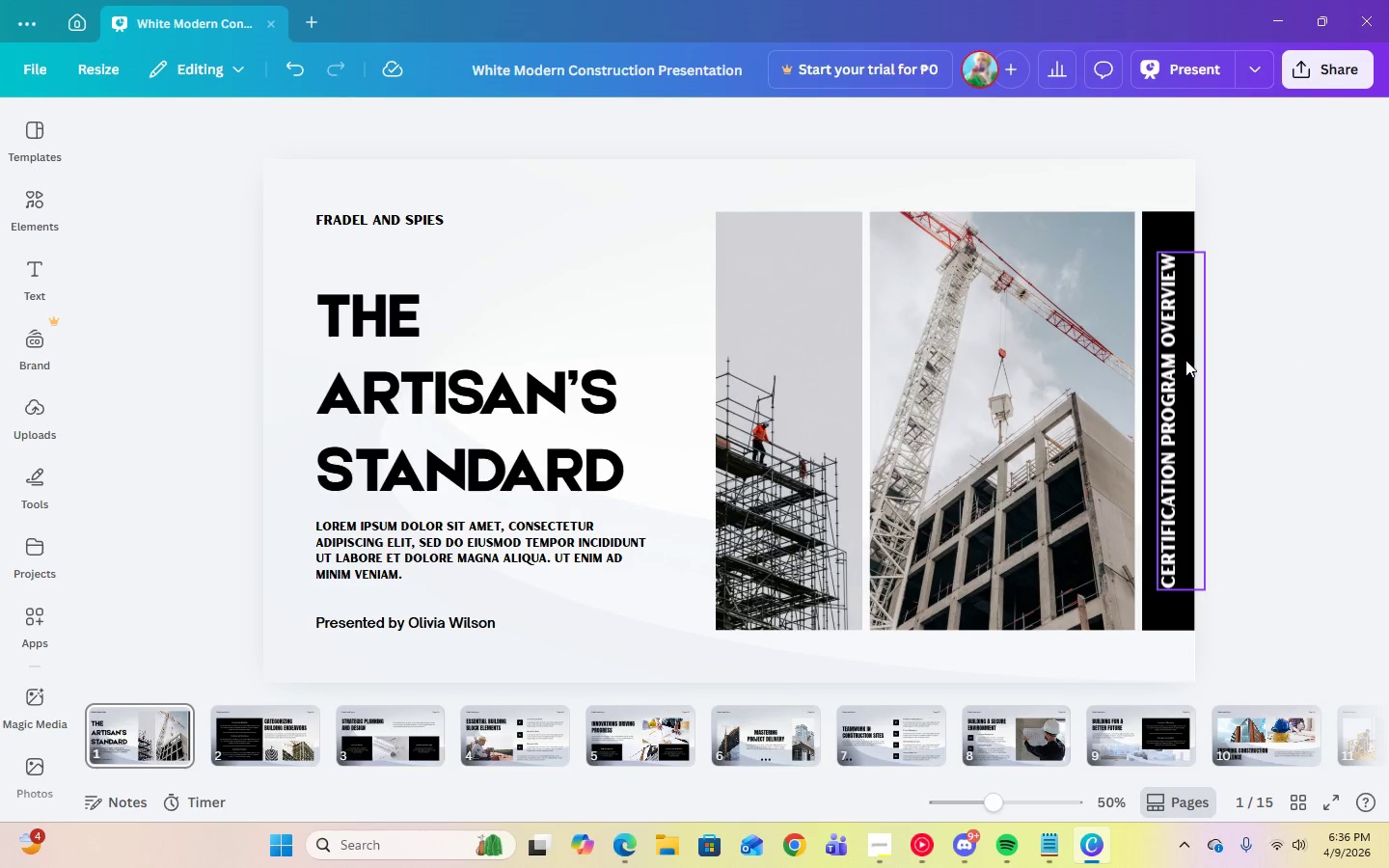 
left_click([1182, 361])
 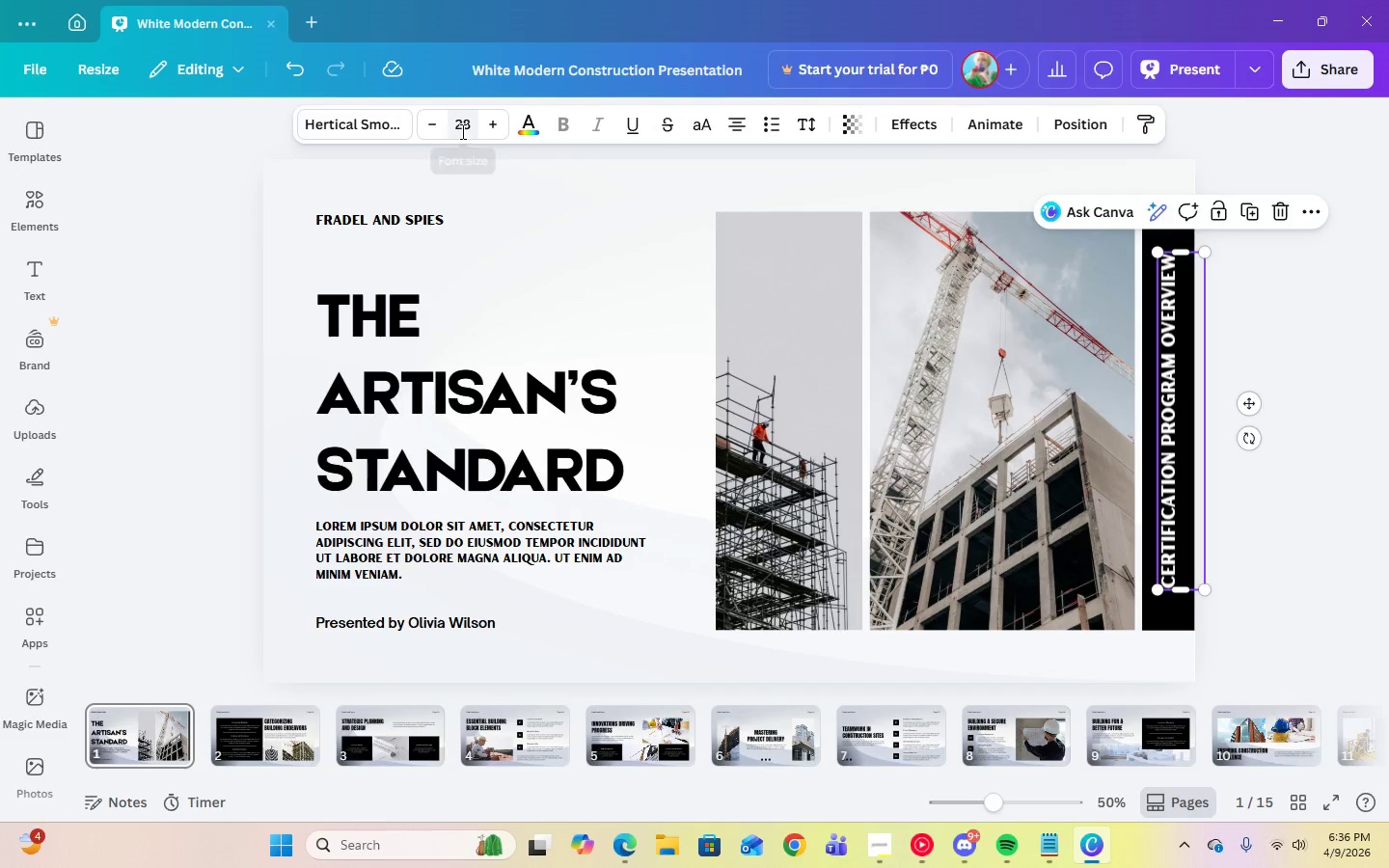 
left_click([461, 131])
 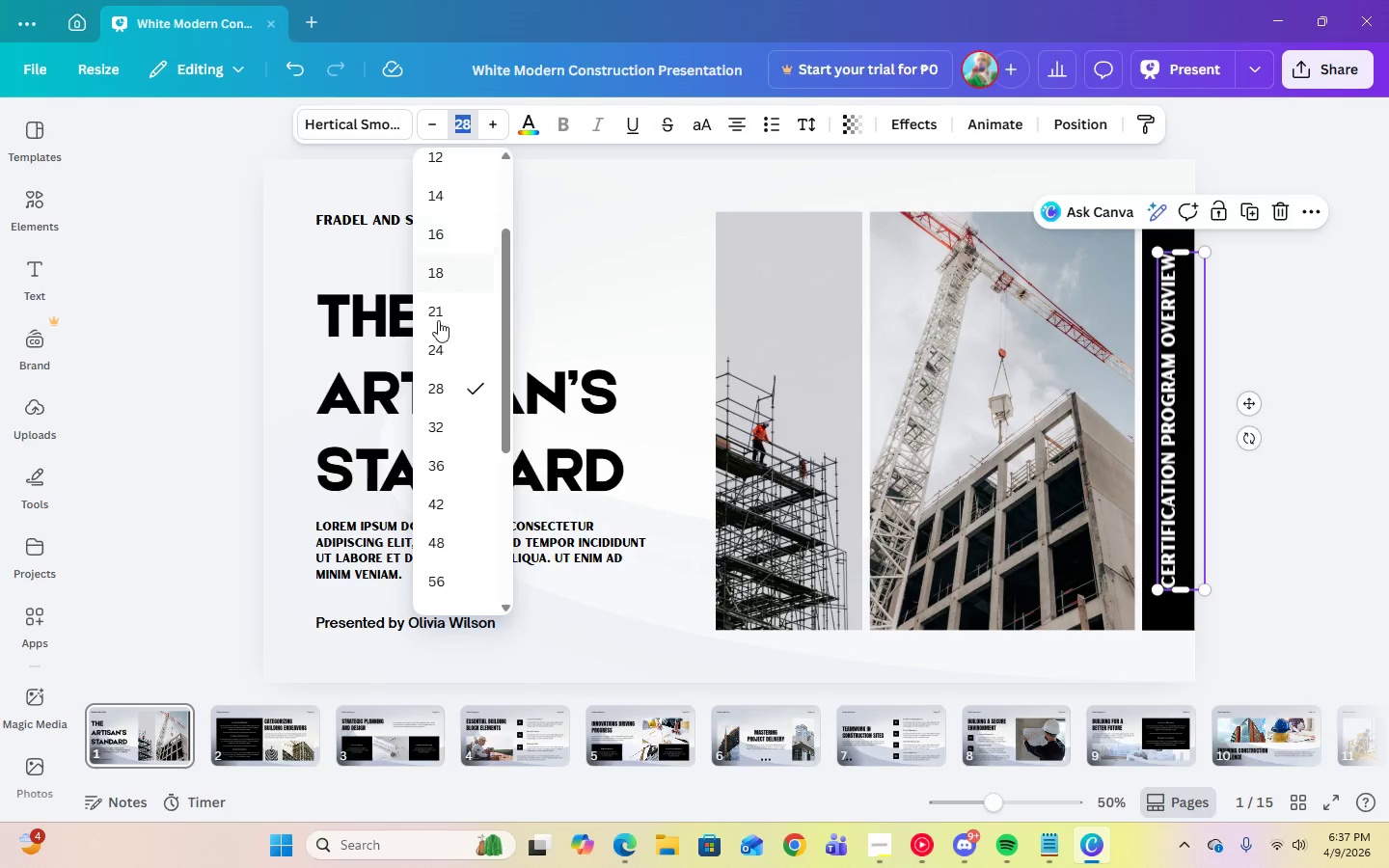 
left_click([434, 348])
 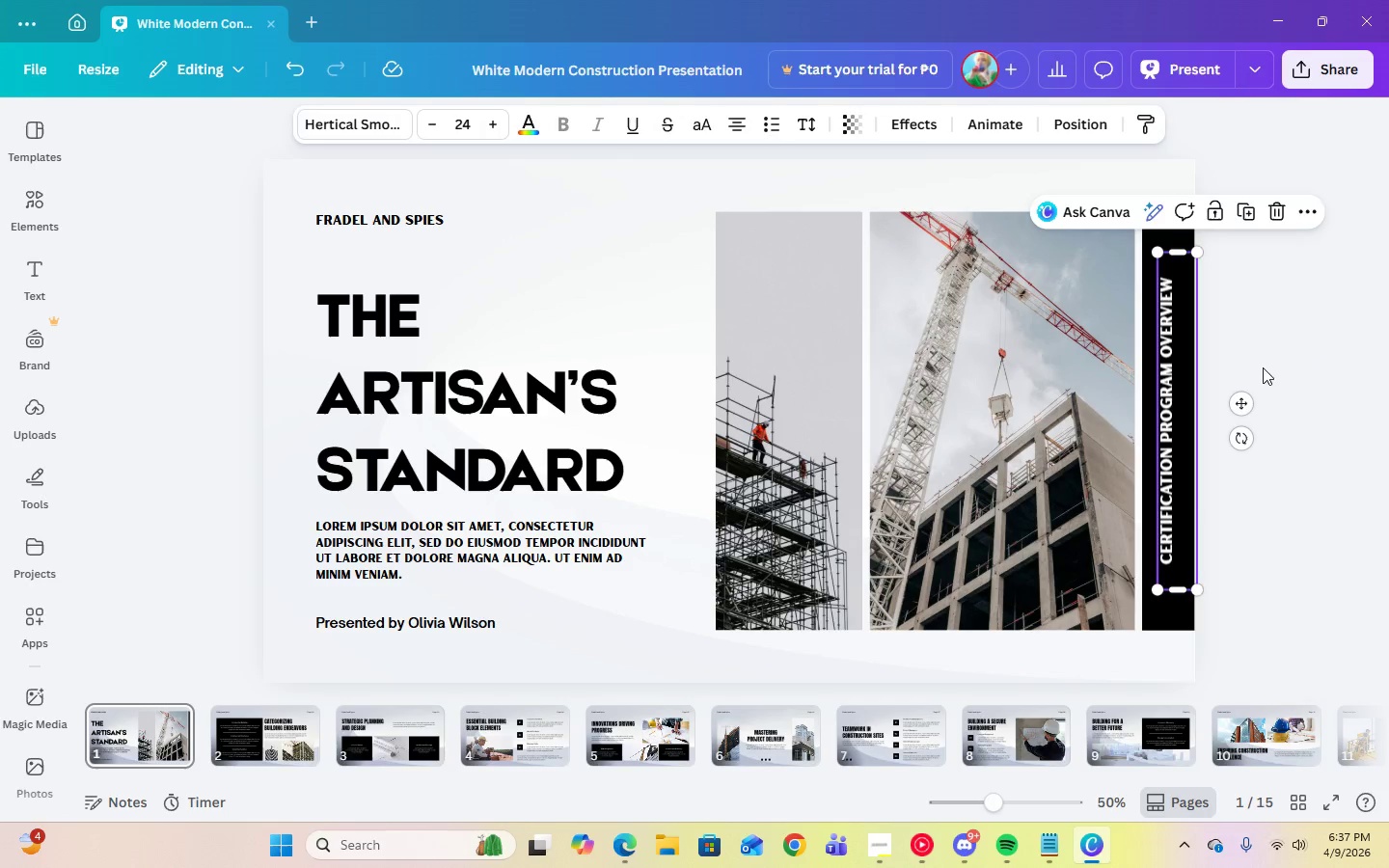 
left_click([1351, 367])
 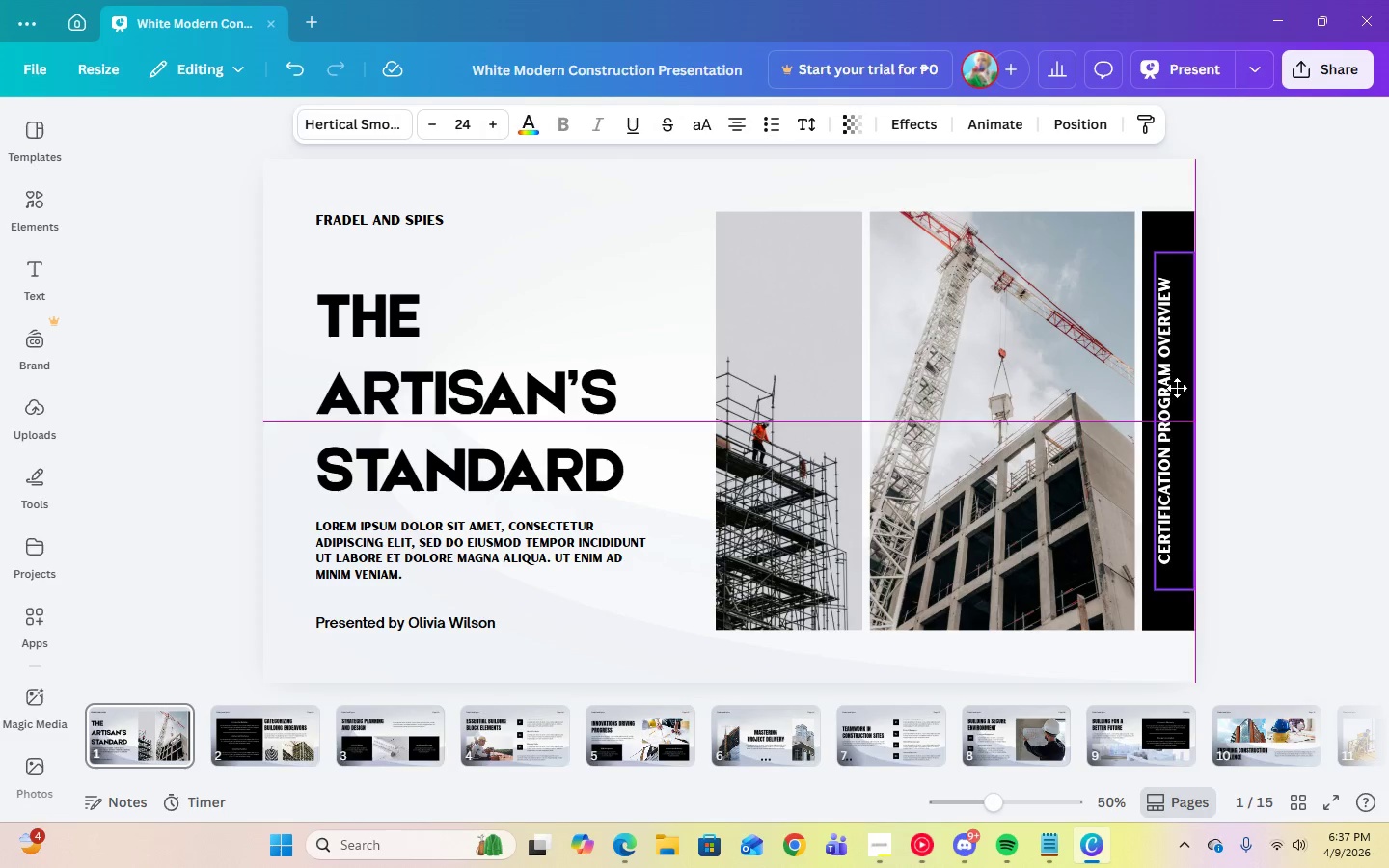 
left_click([1336, 329])
 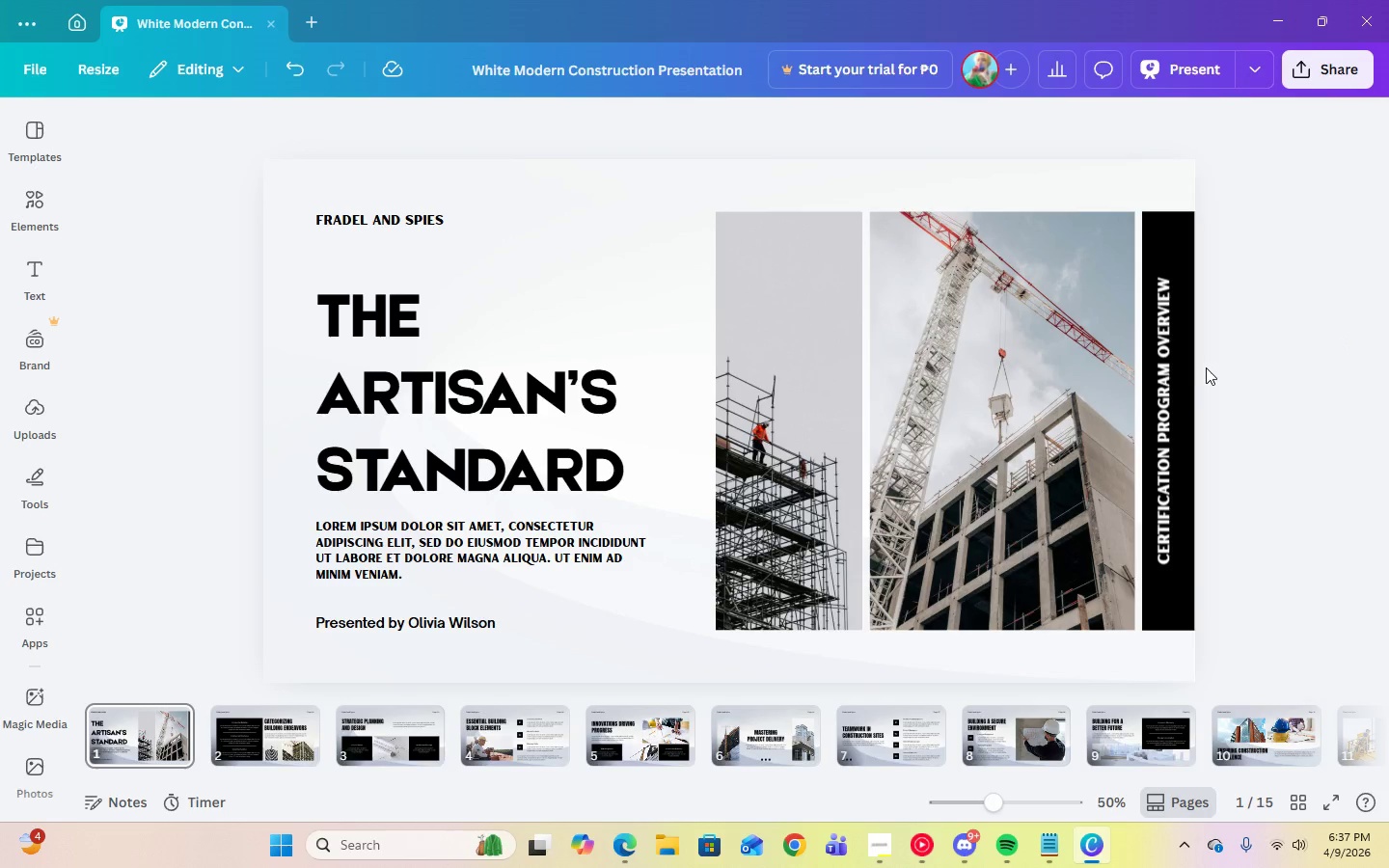 
left_click_drag(start_coordinate=[1168, 376], to_coordinate=[1174, 378])
 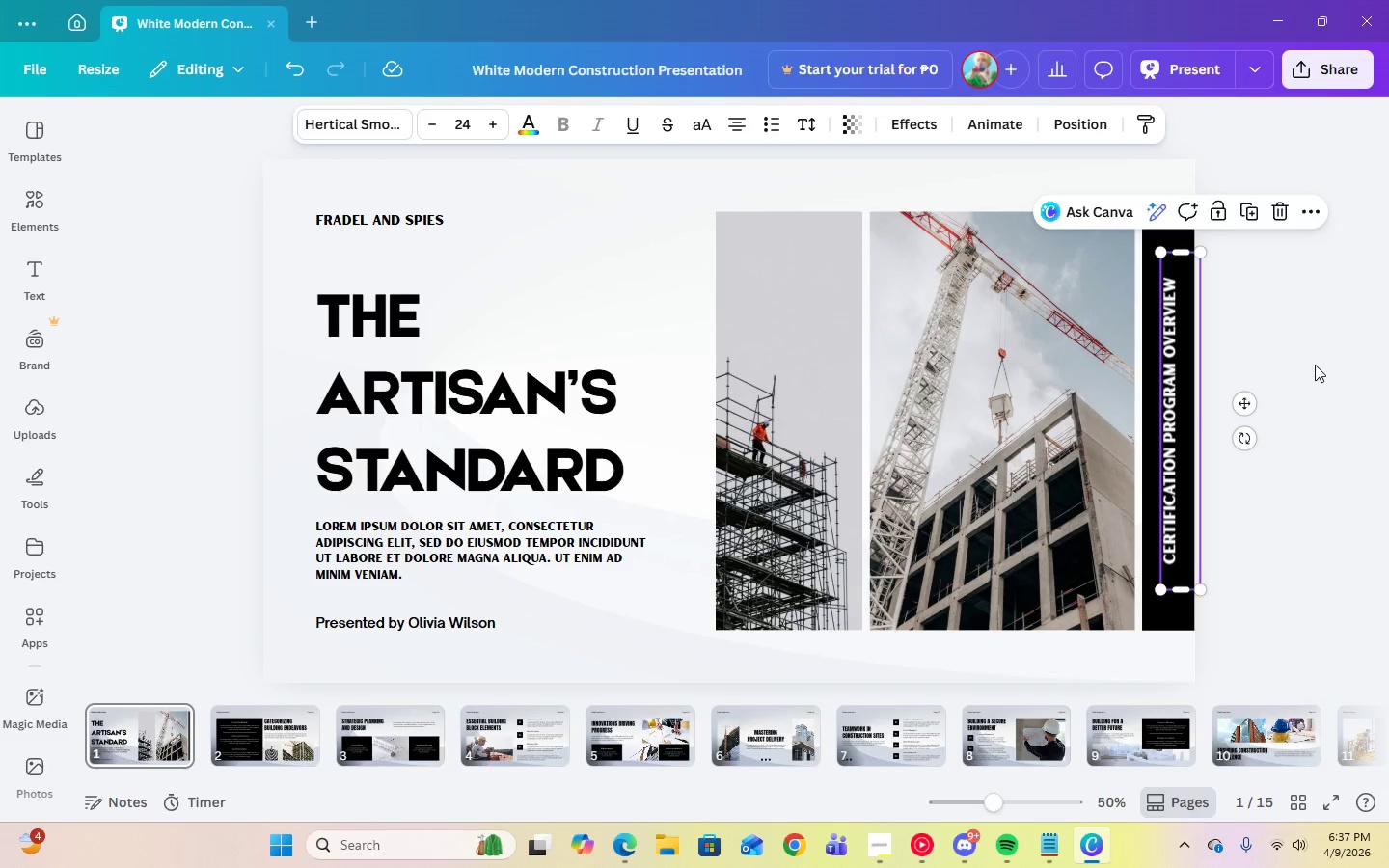 
left_click([1315, 365])
 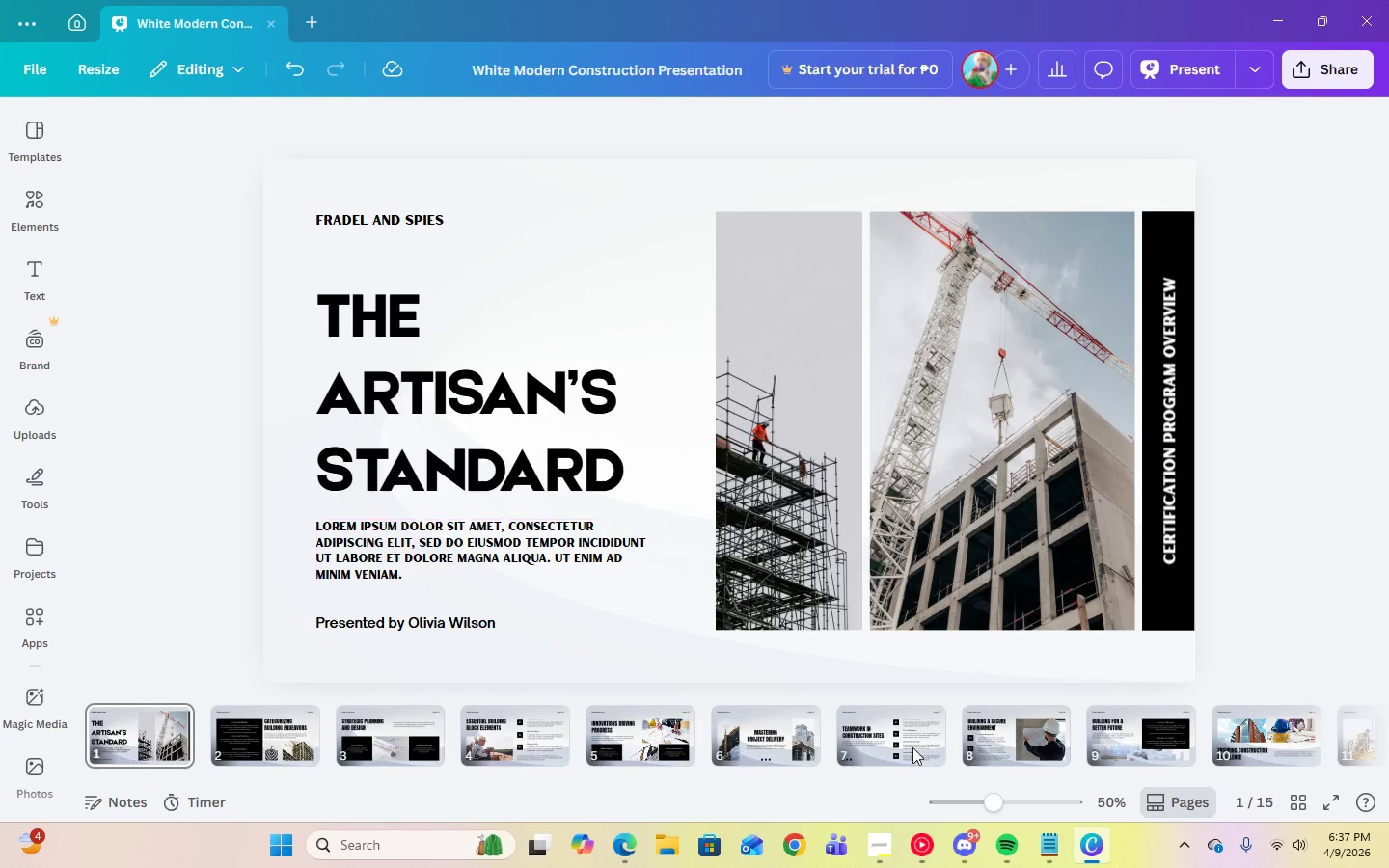 
left_click([880, 846])